 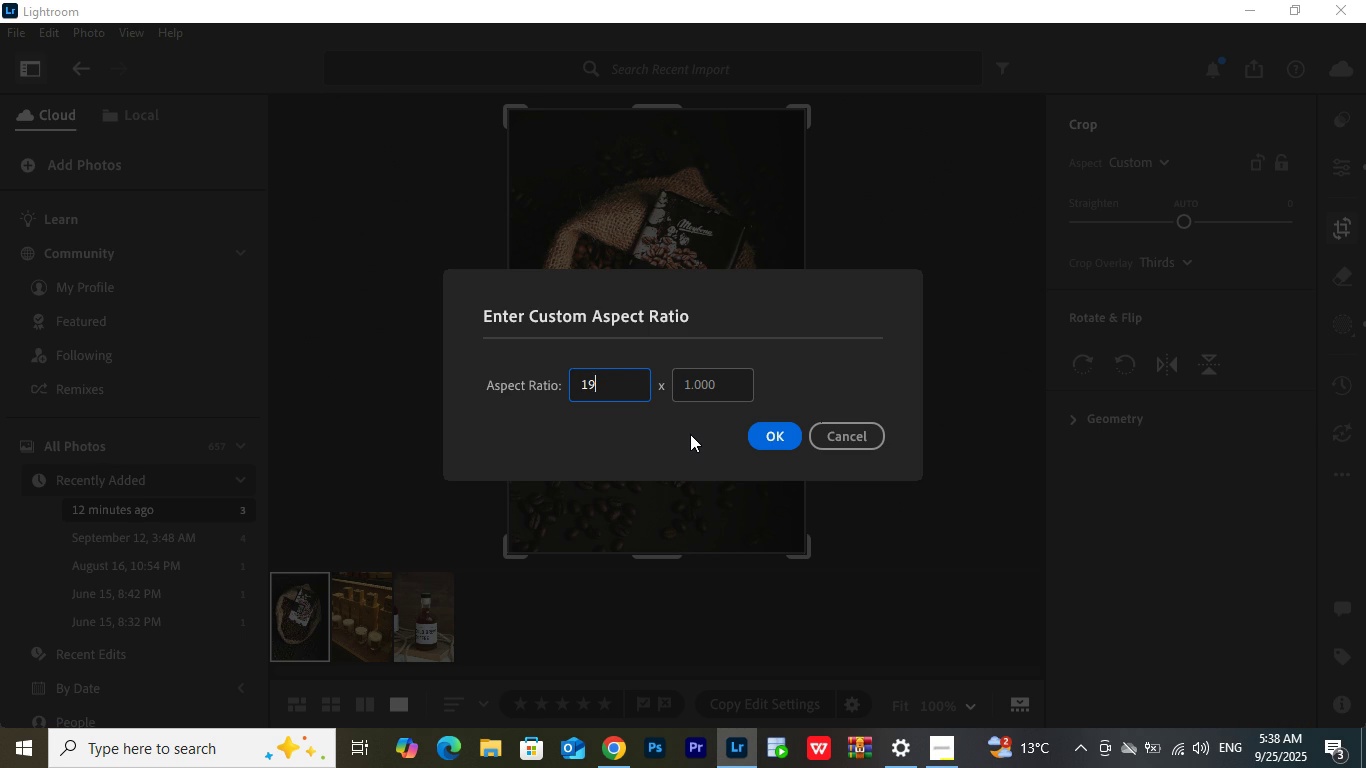 
key(Numpad9)
 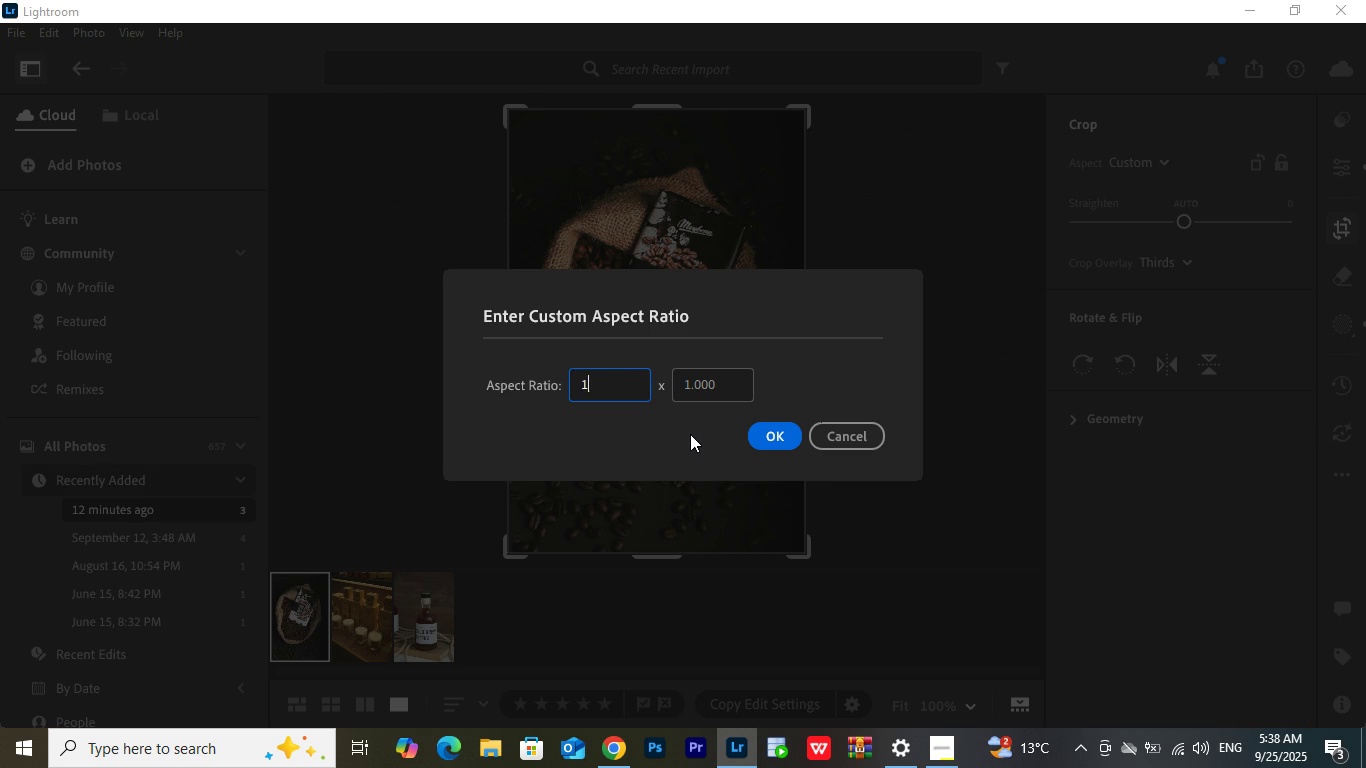 
key(Backspace)
 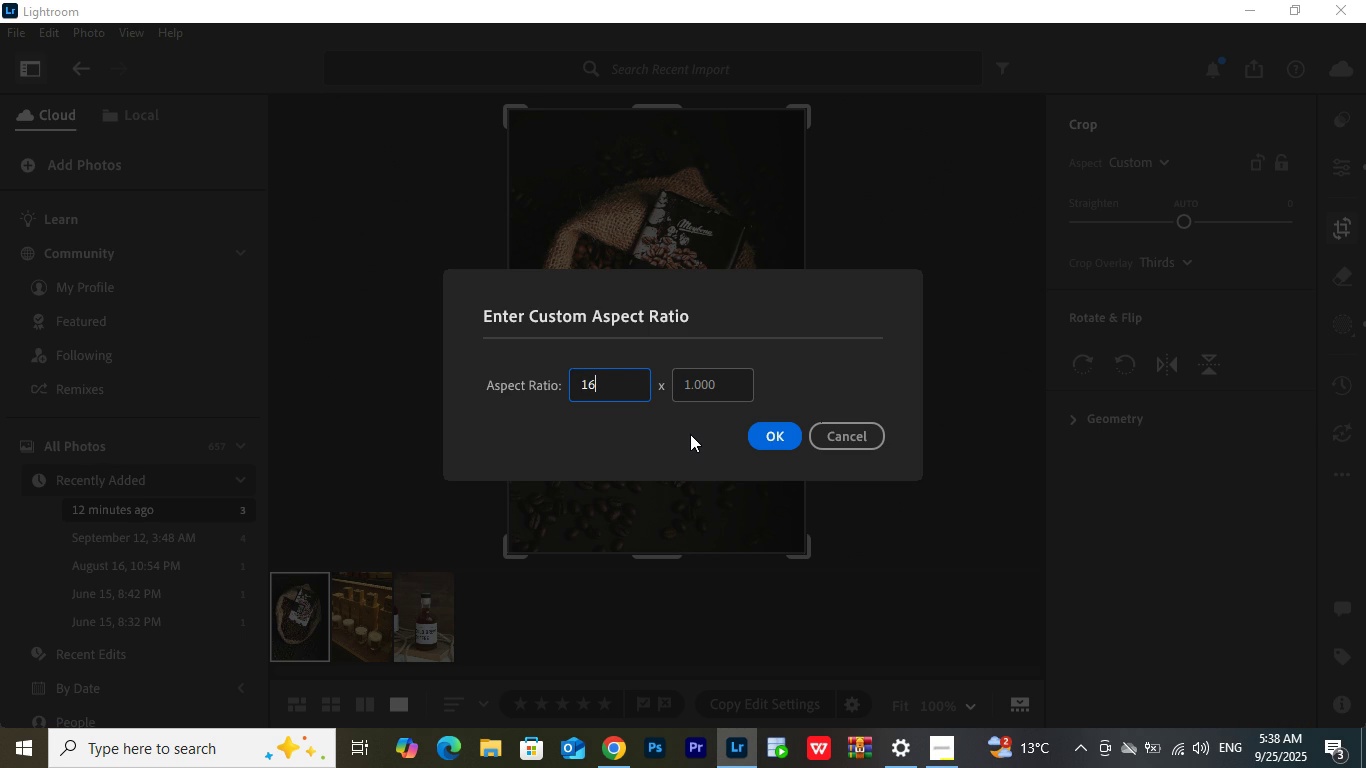 
key(Numpad6)
 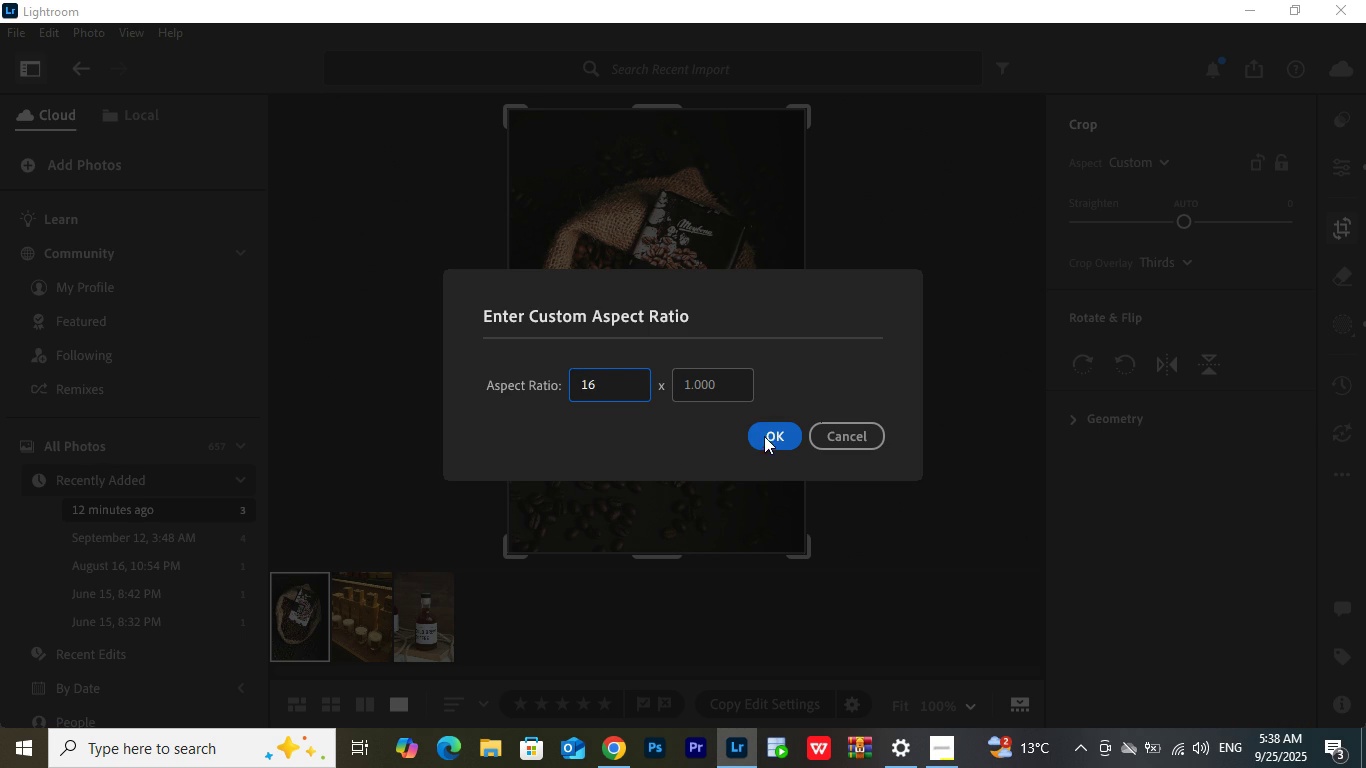 
left_click([714, 382])
 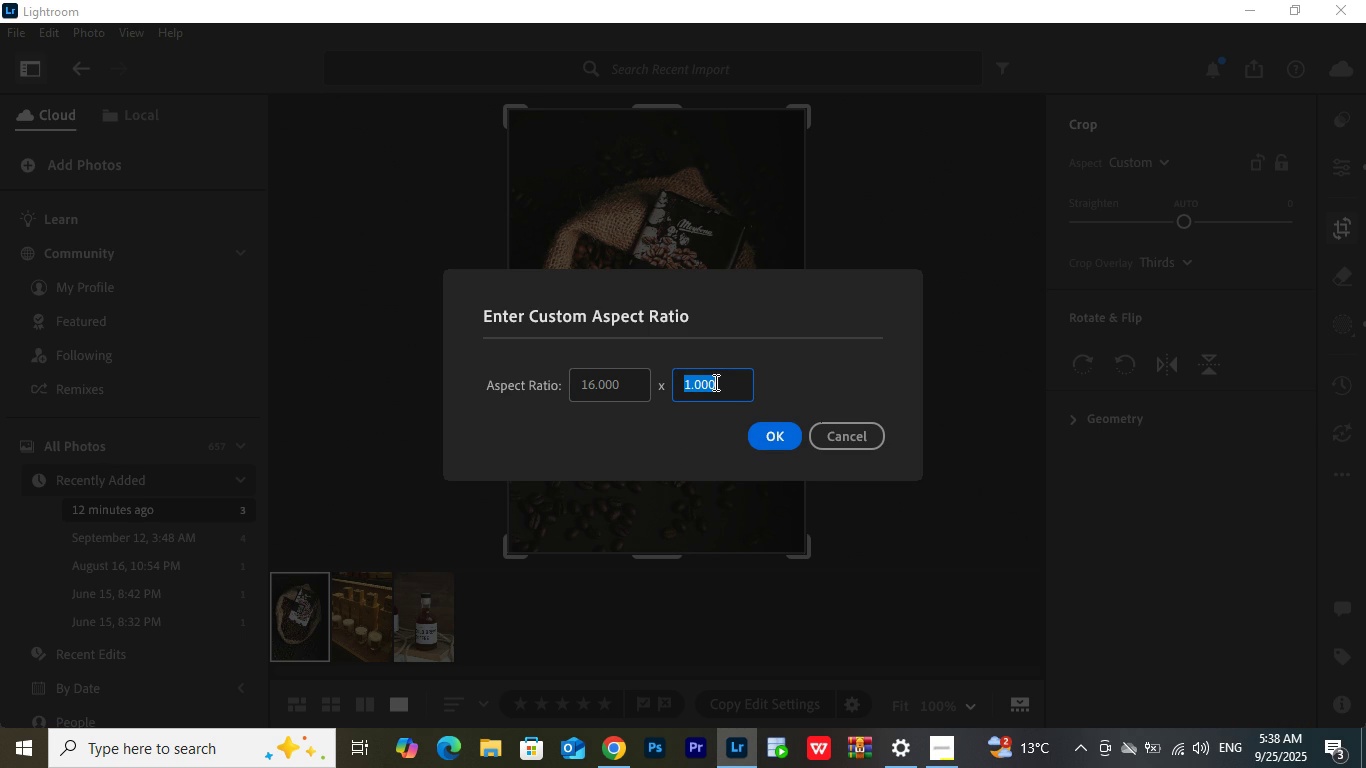 
key(Numpad9)
 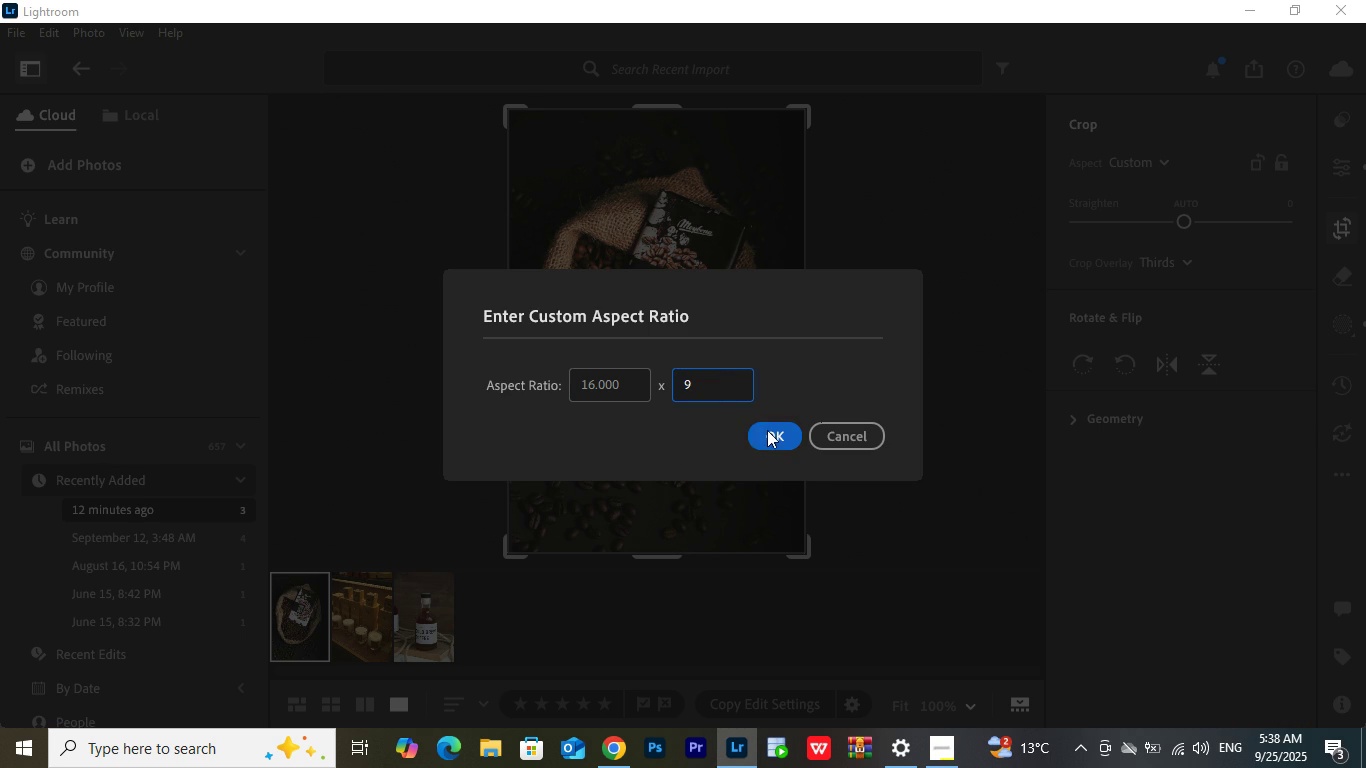 
left_click([767, 430])
 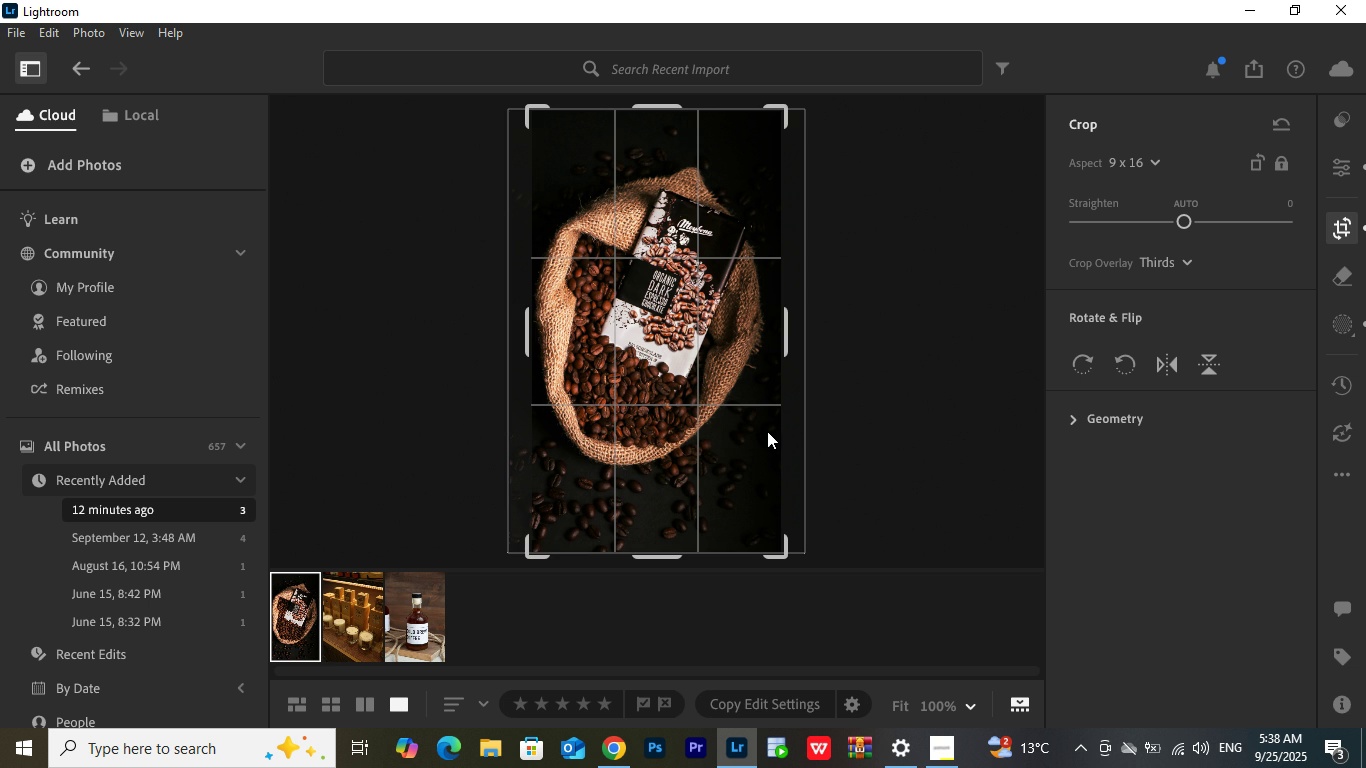 
left_click_drag(start_coordinate=[648, 430], to_coordinate=[656, 448])
 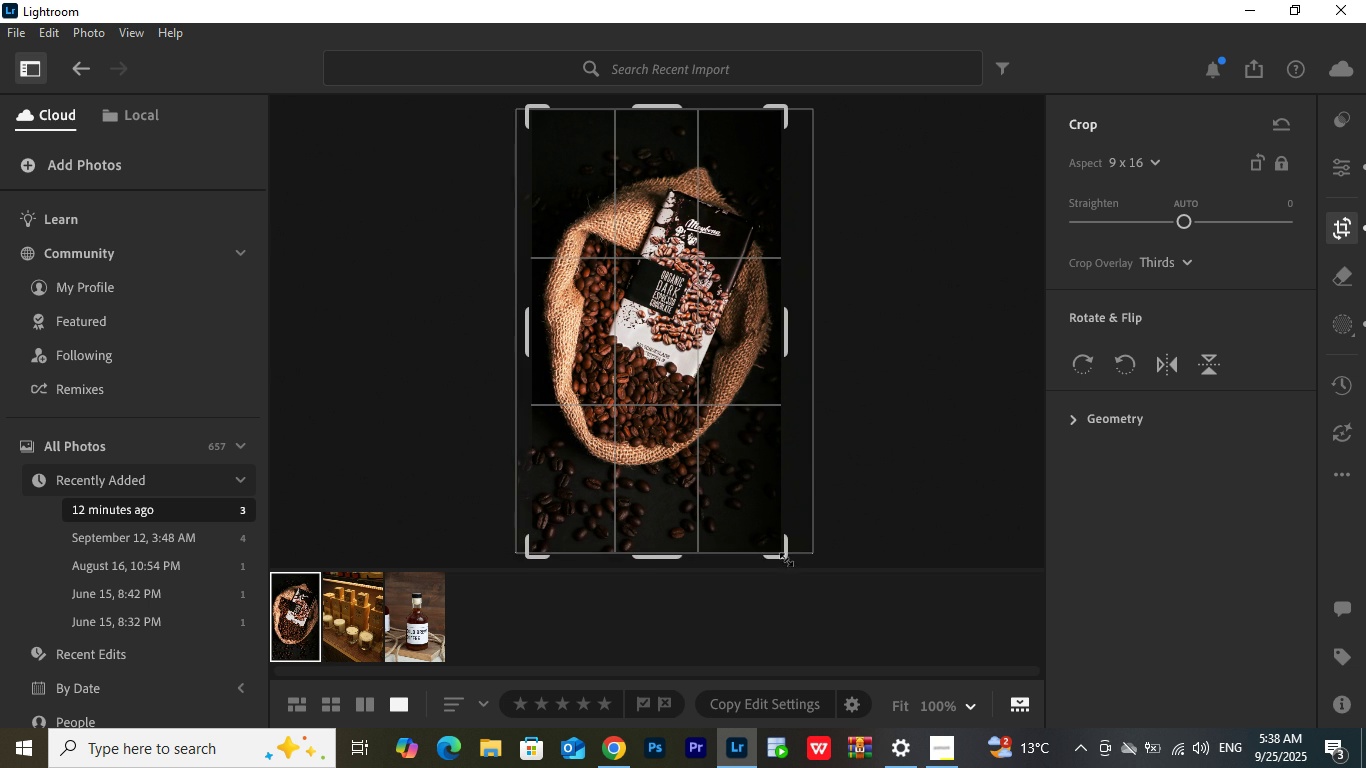 
left_click_drag(start_coordinate=[786, 559], to_coordinate=[779, 542])
 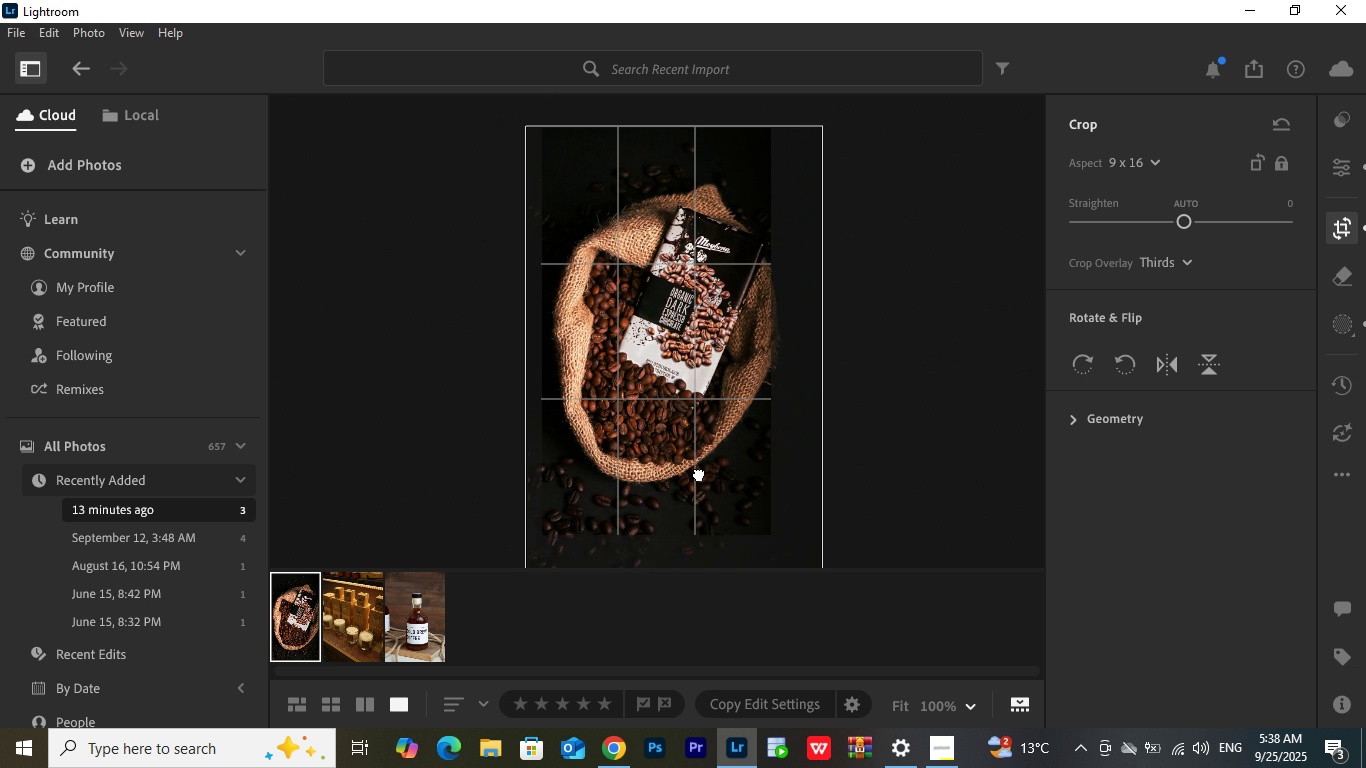 
left_click_drag(start_coordinate=[700, 473], to_coordinate=[690, 475])
 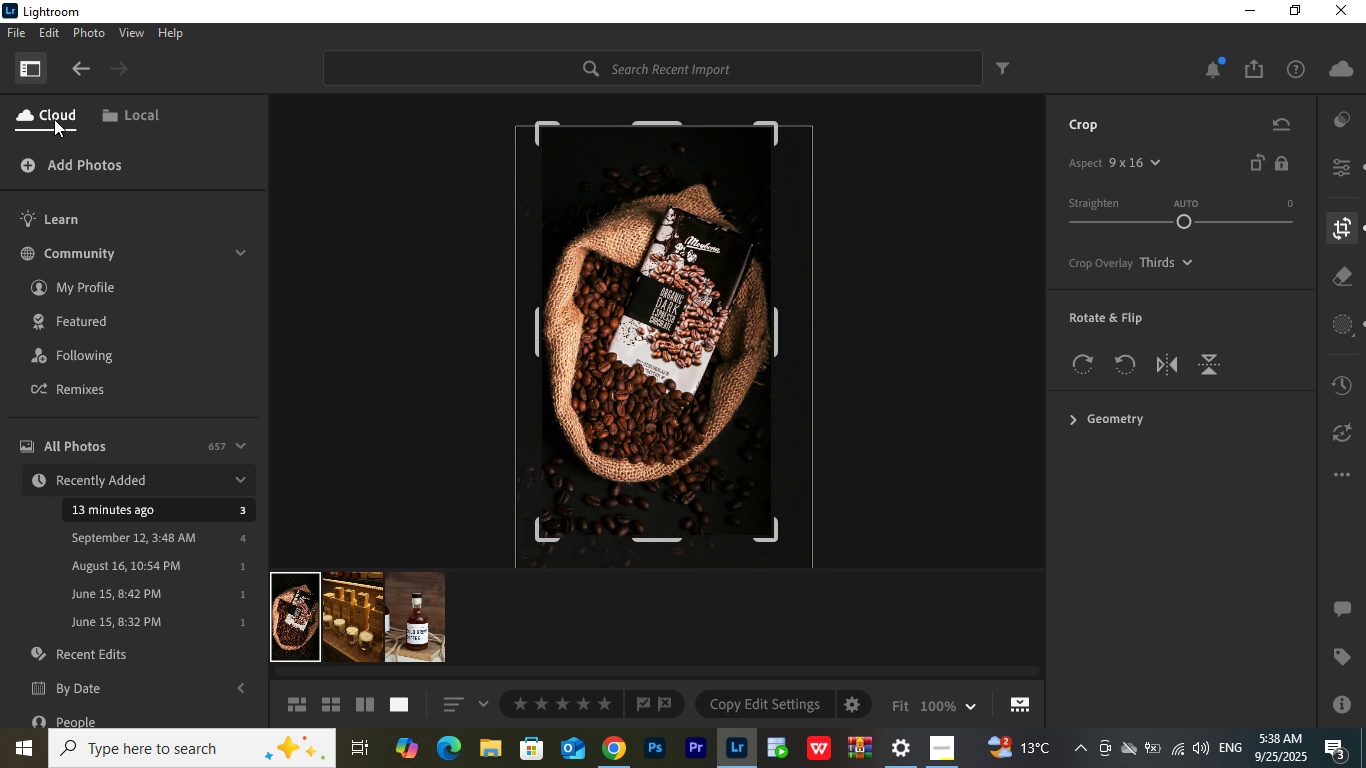 
left_click([8, 24])
 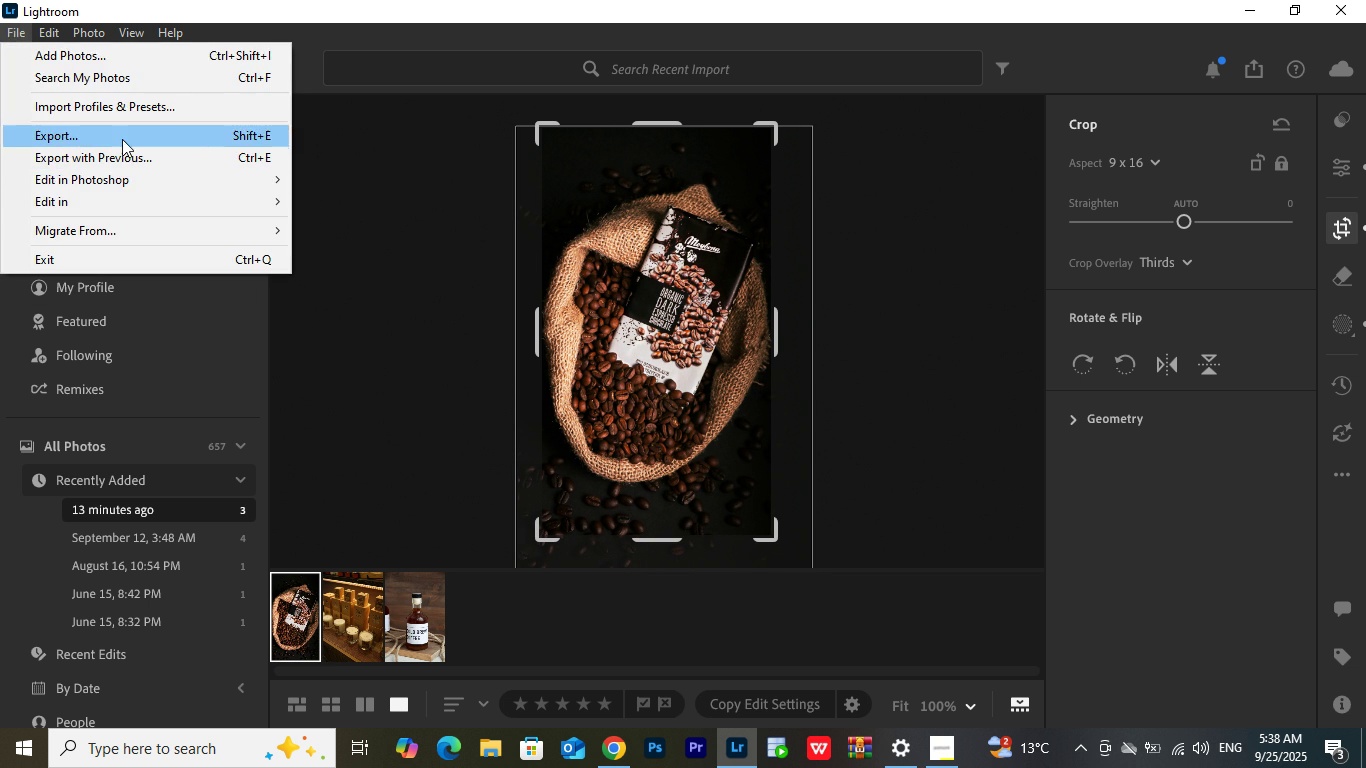 
left_click([122, 138])
 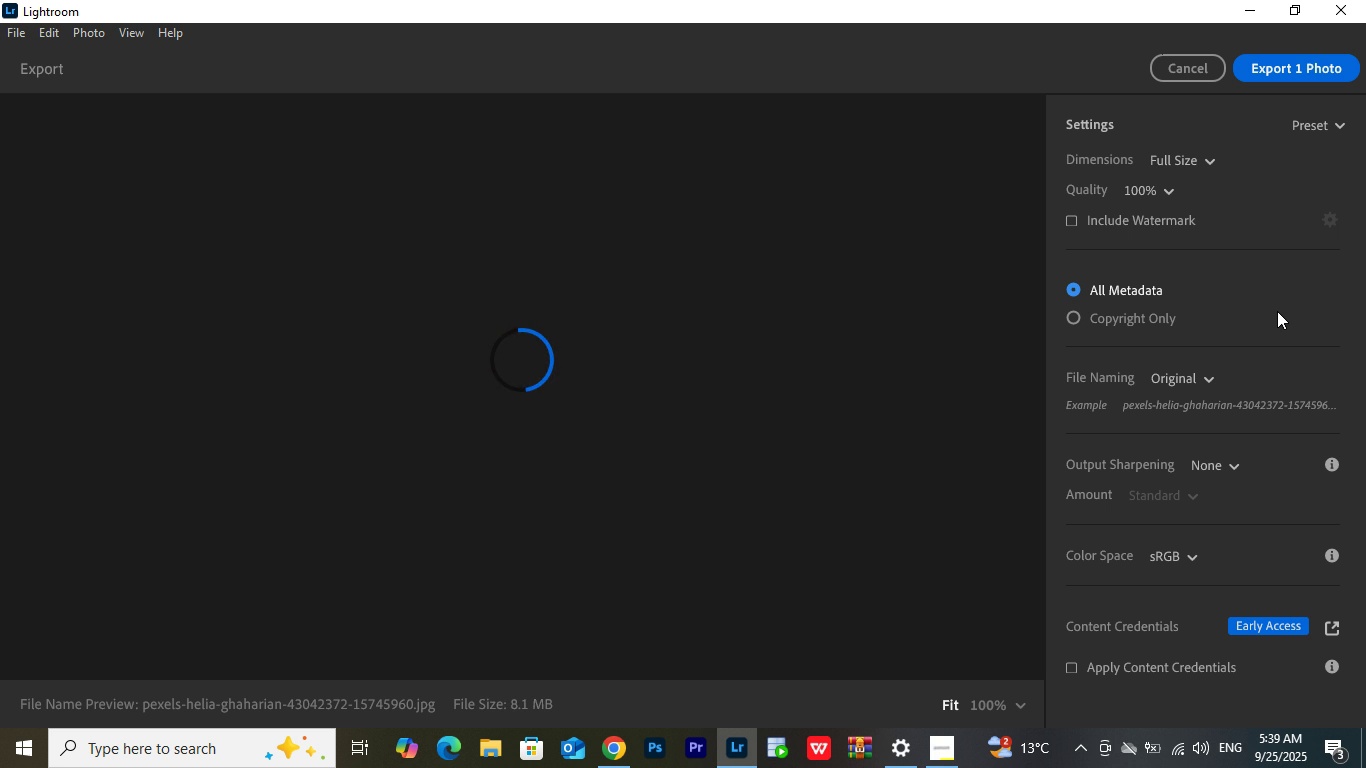 
wait(19.74)
 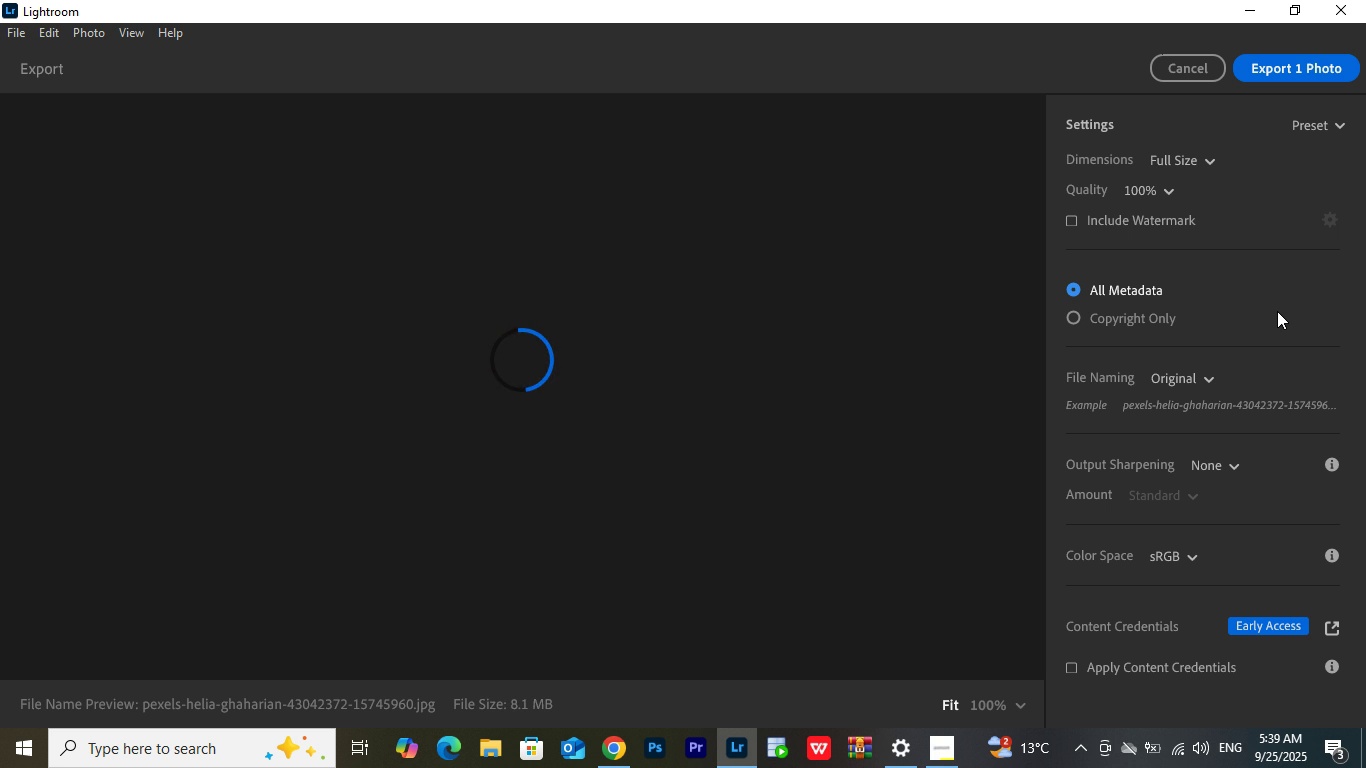 
left_click([1289, 67])
 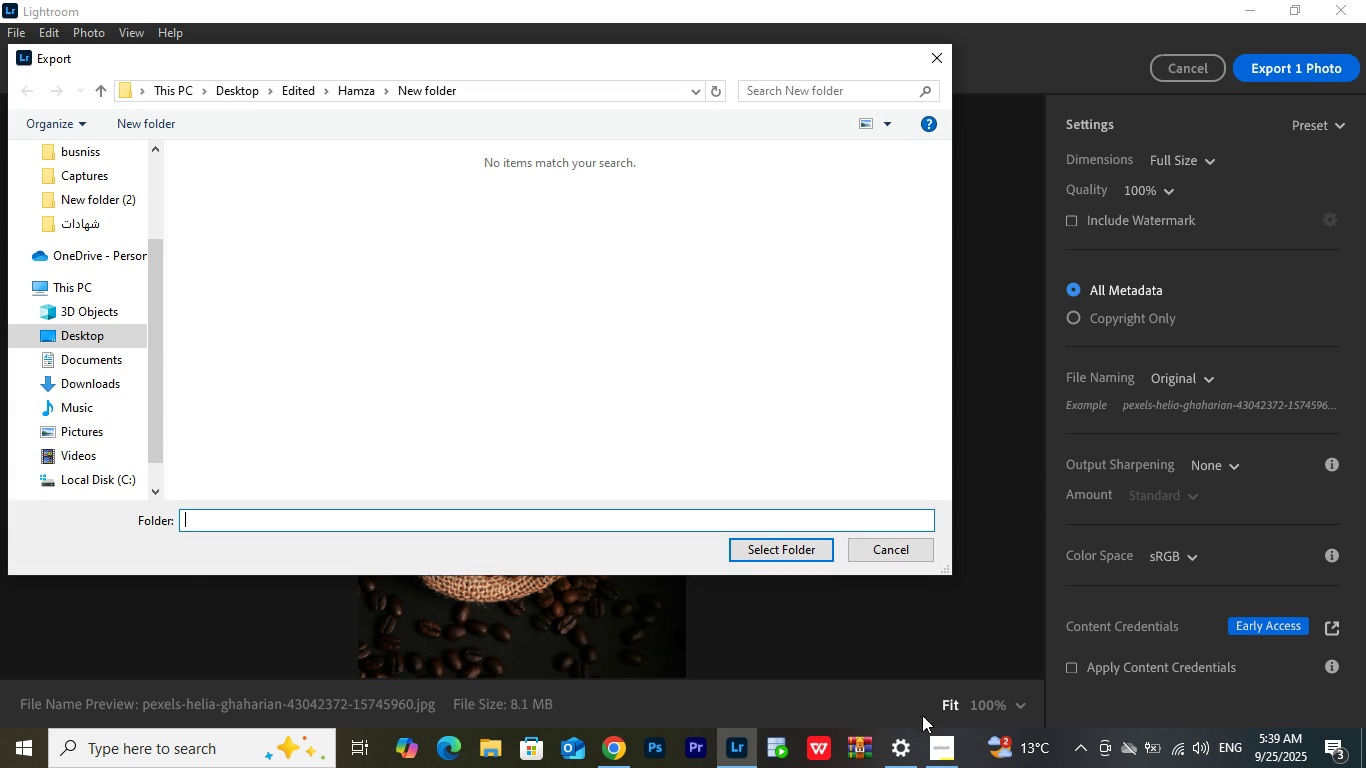 
left_click([943, 738])